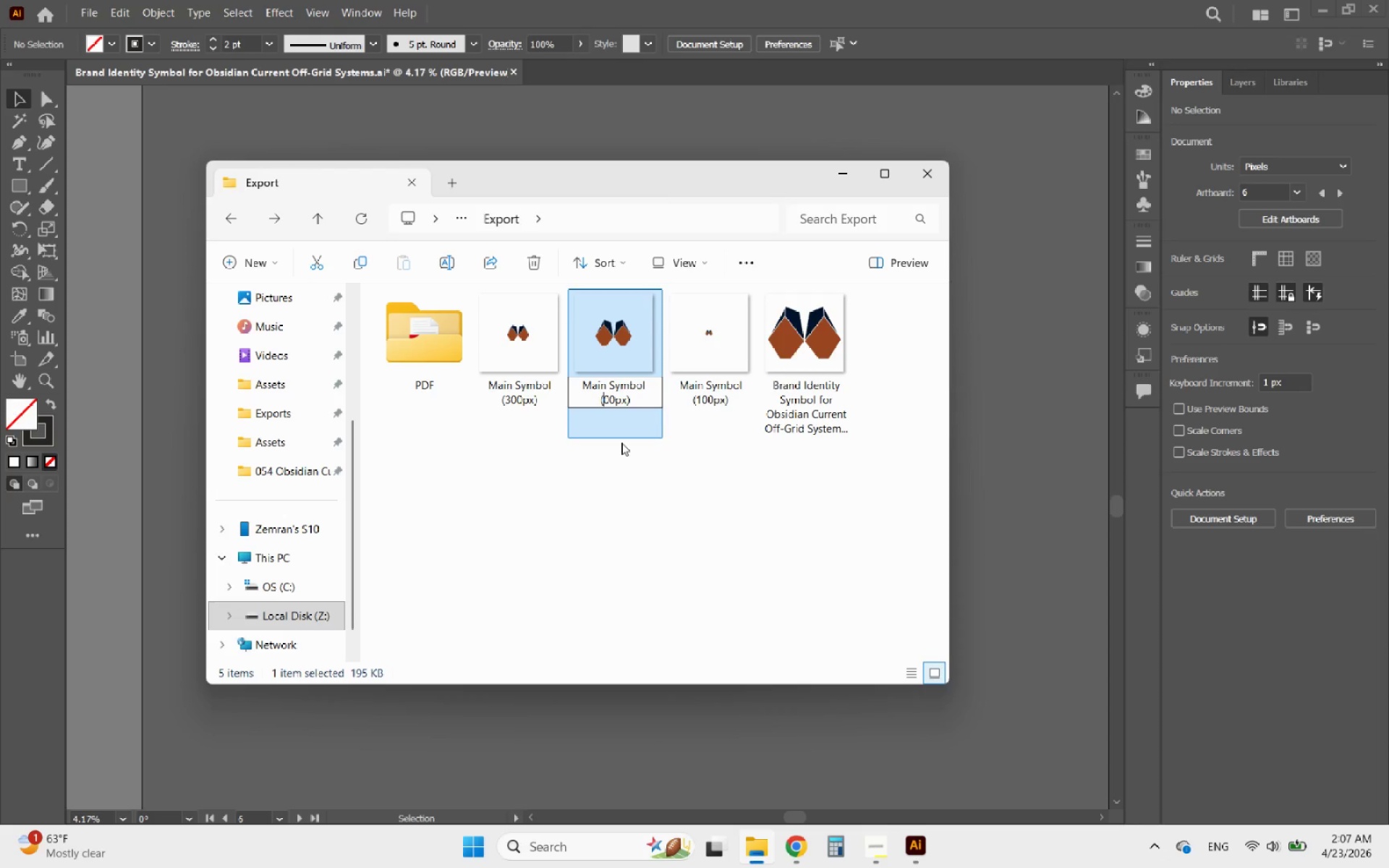 
key(5)
 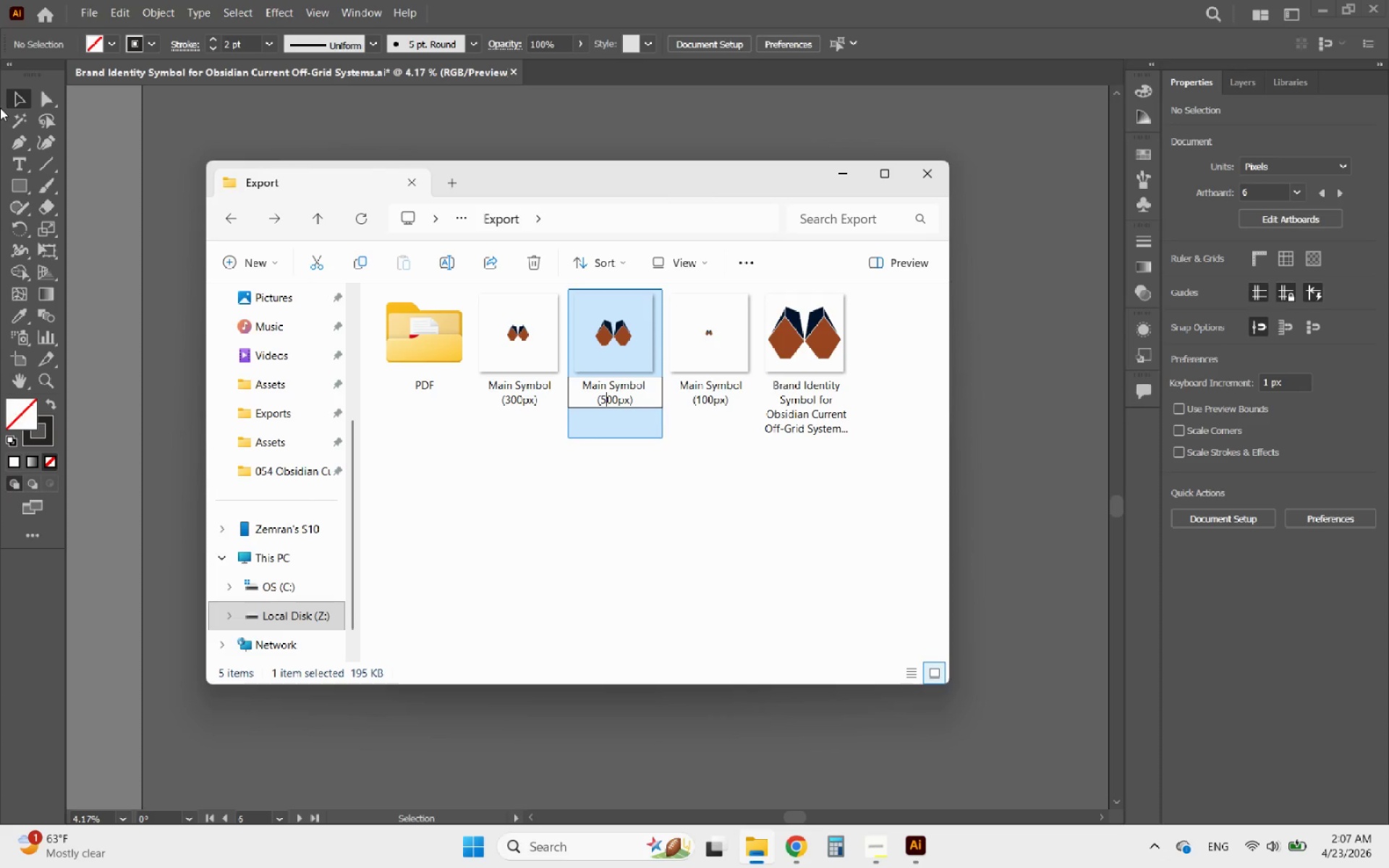 
left_click([27, 92])
 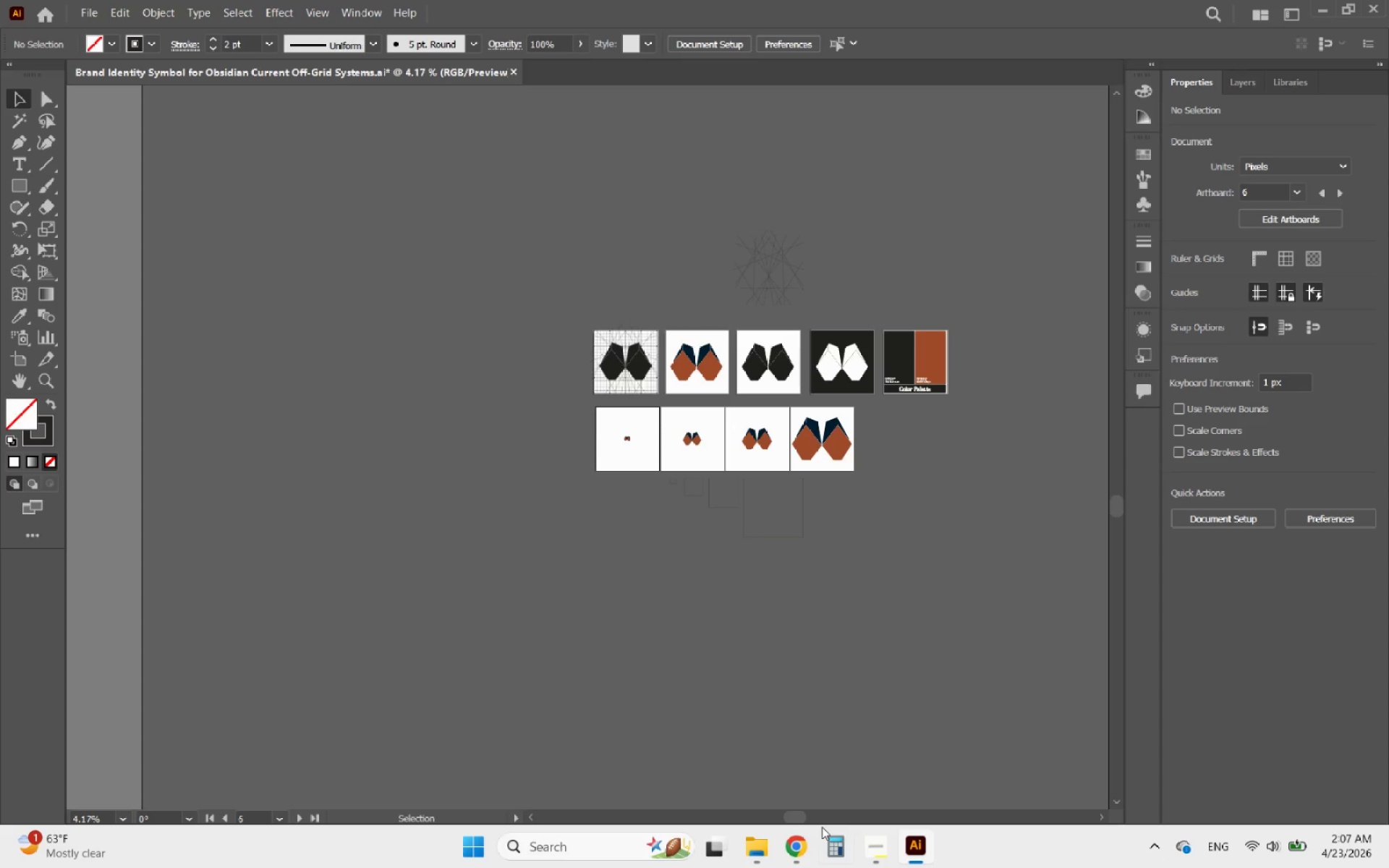 
left_click([881, 856])